 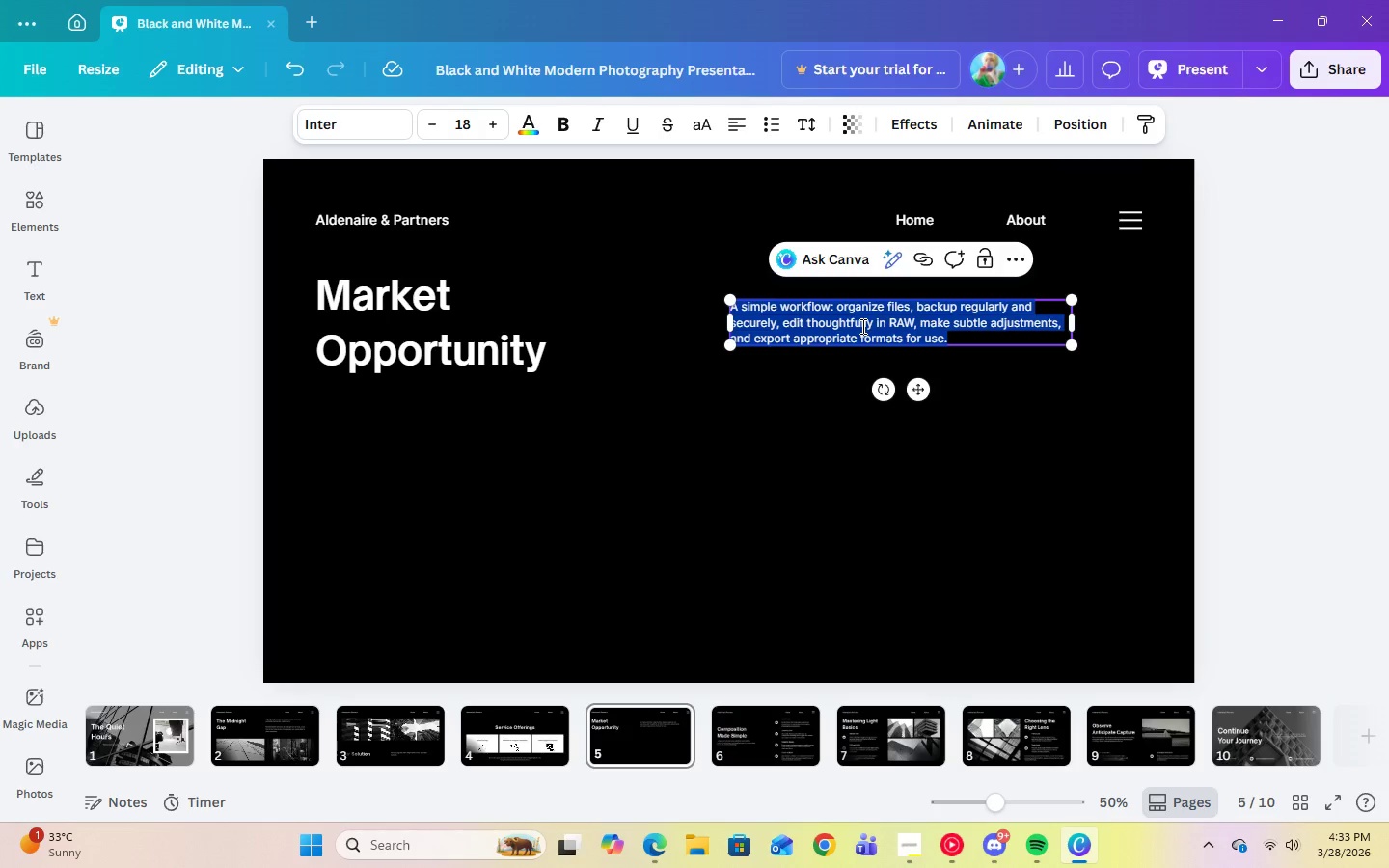 
right_click([861, 326])
 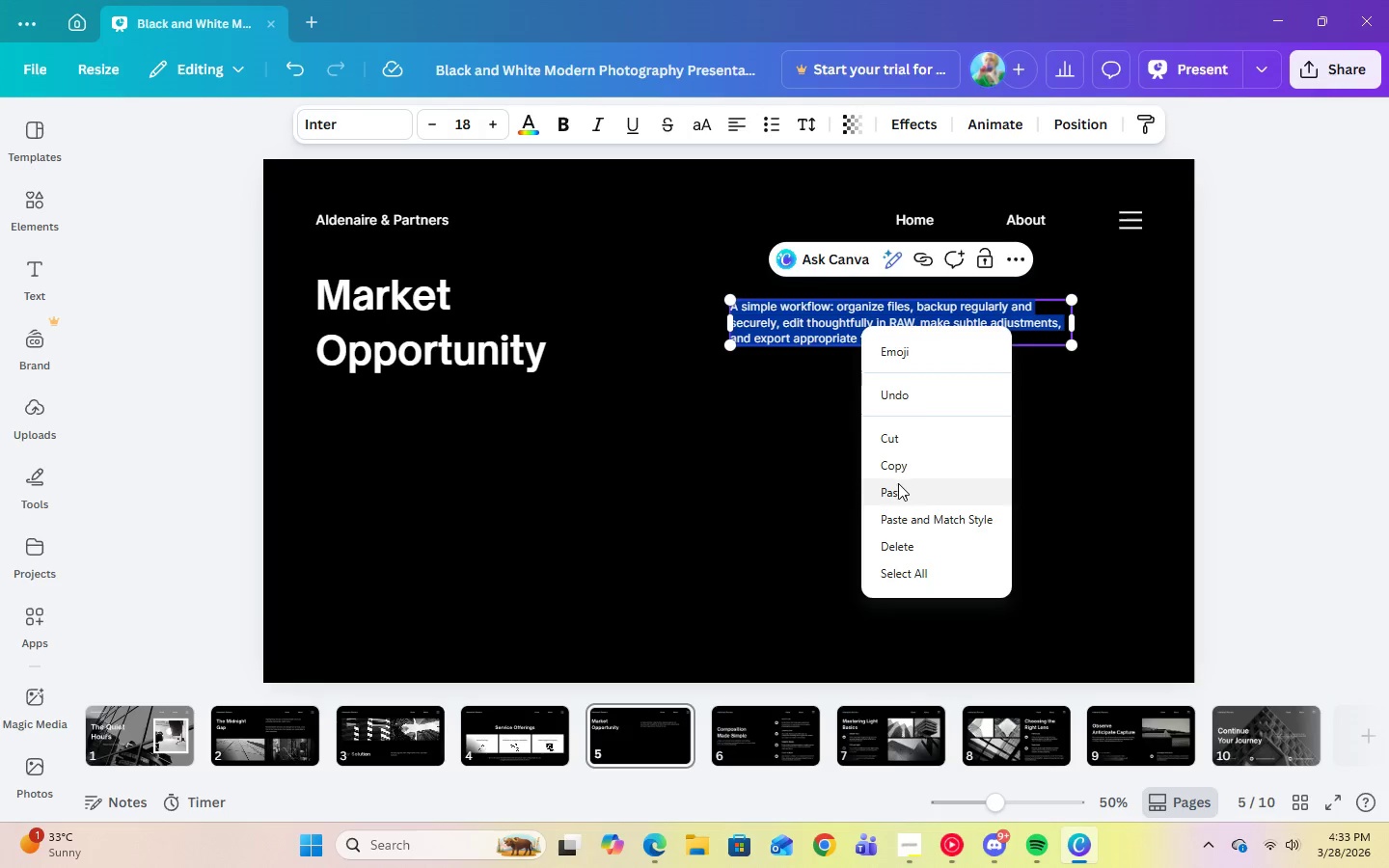 
left_click([900, 490])
 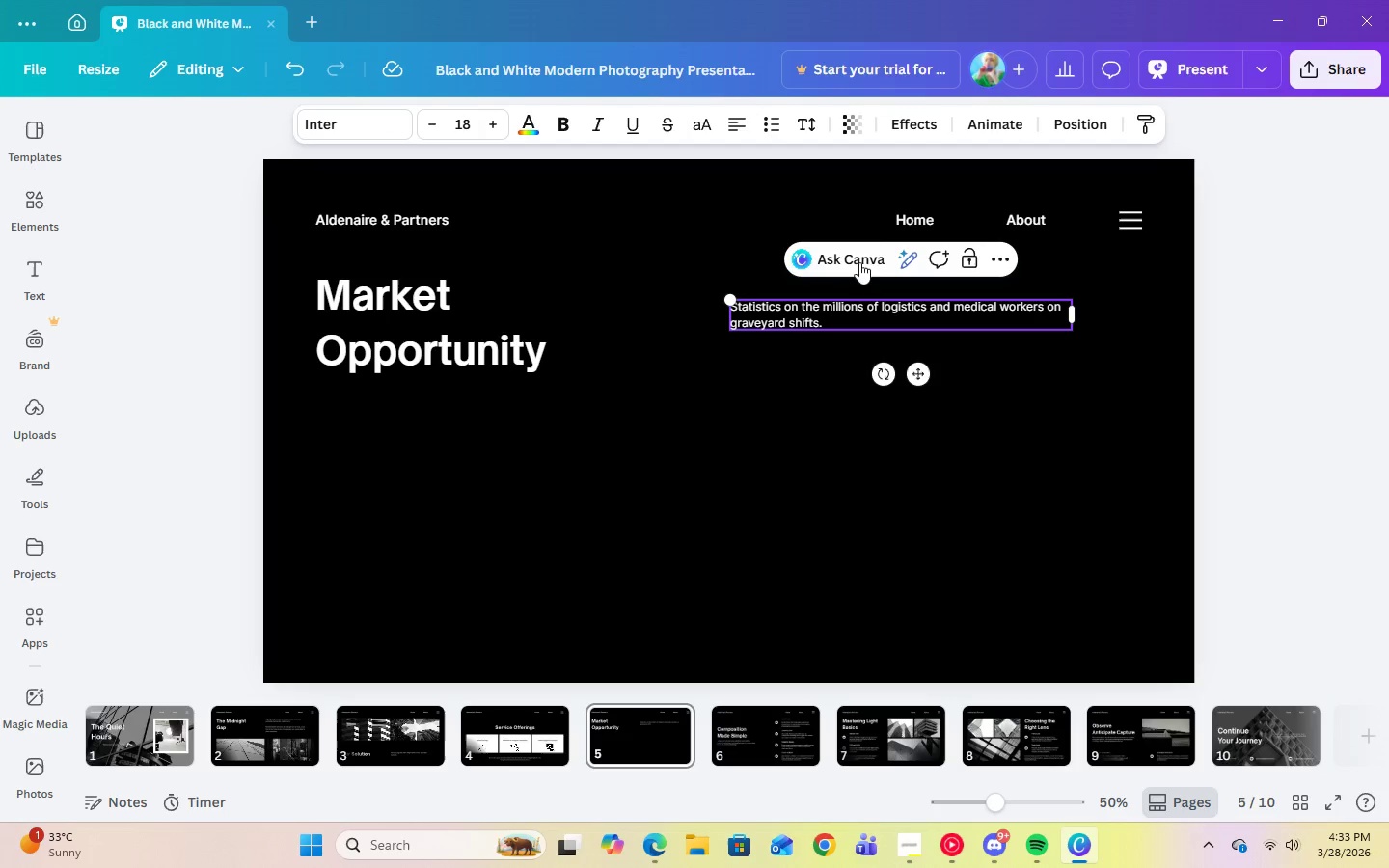 
left_click([661, 457])
 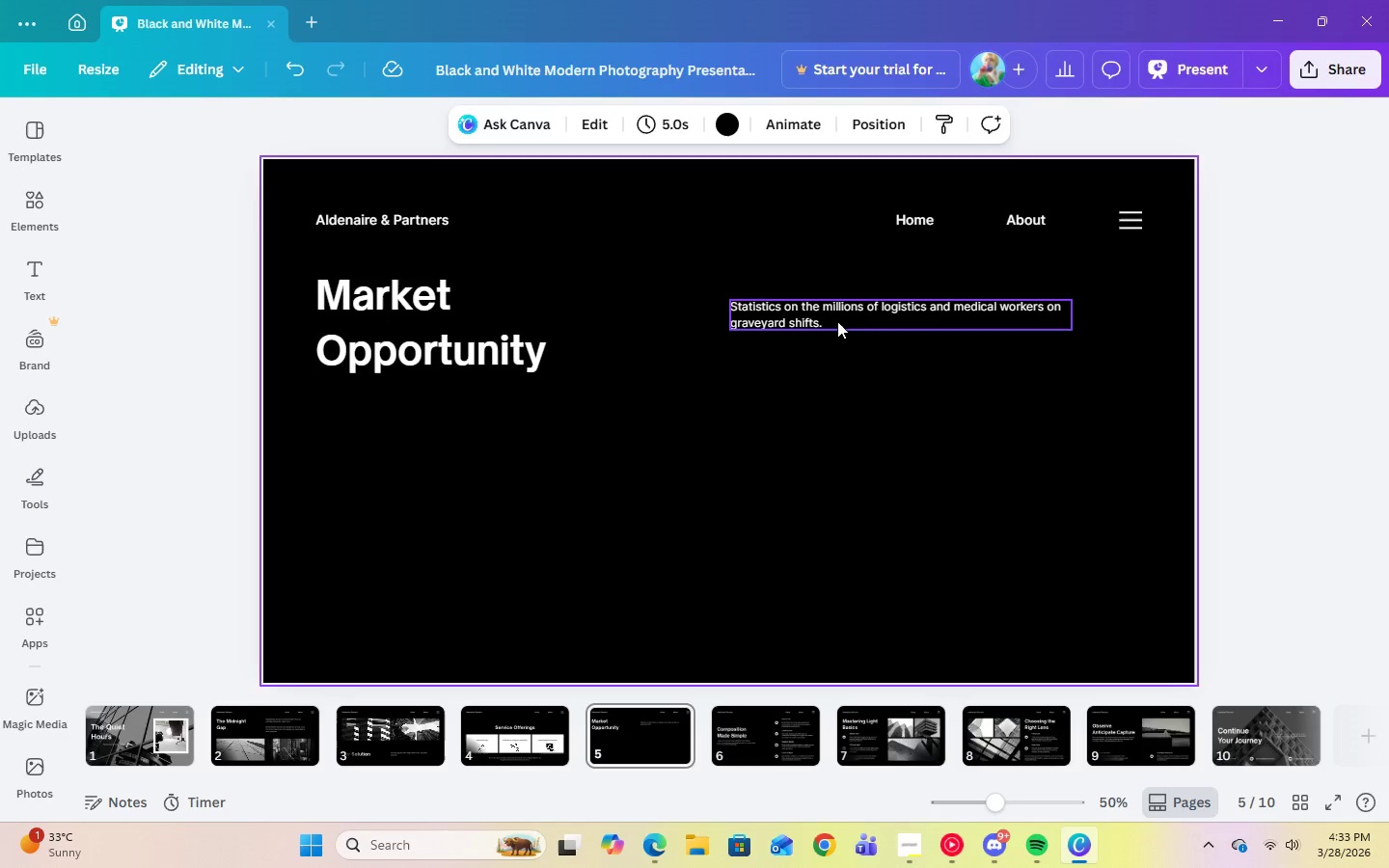 
left_click([837, 314])
 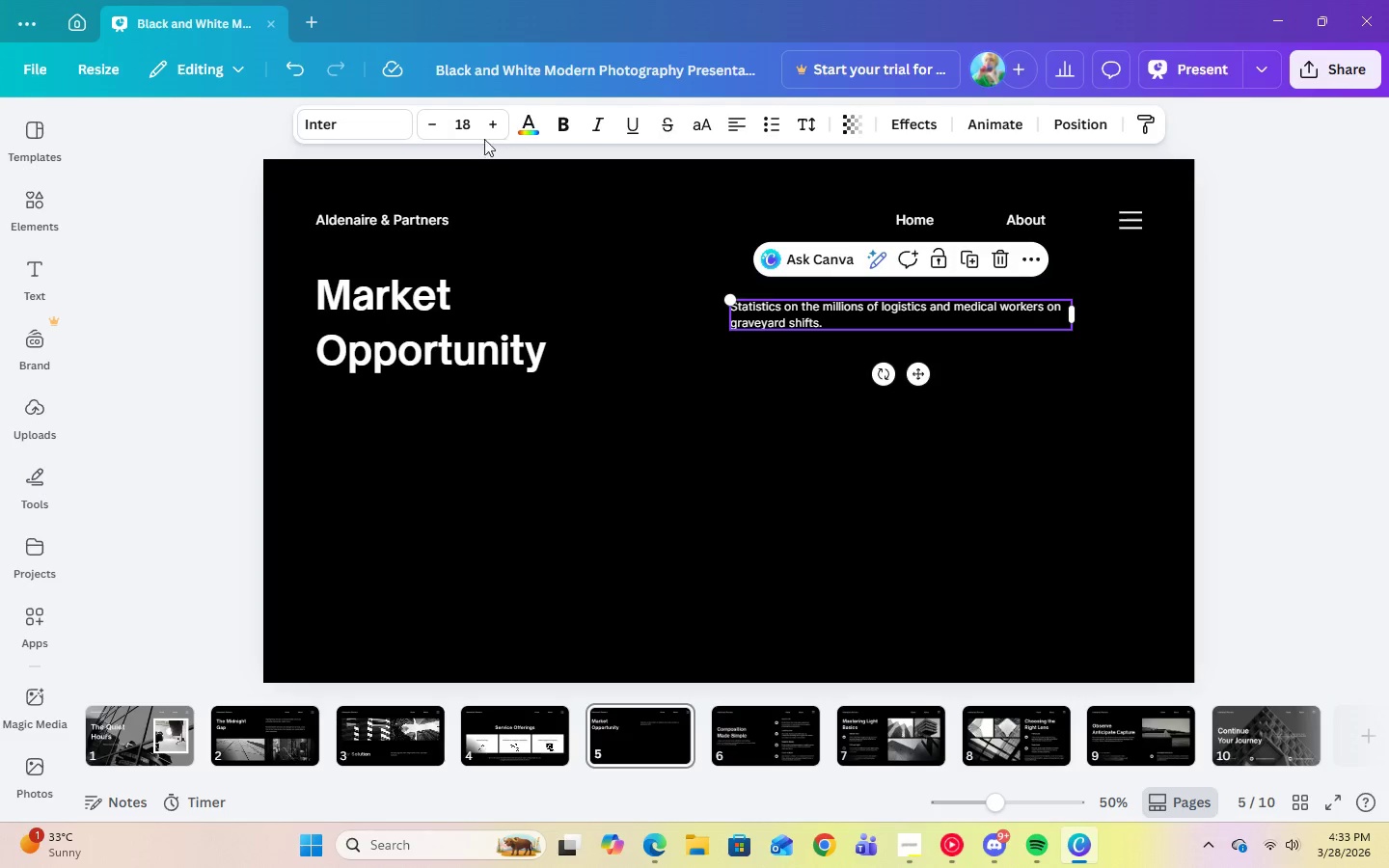 
left_click([470, 136])
 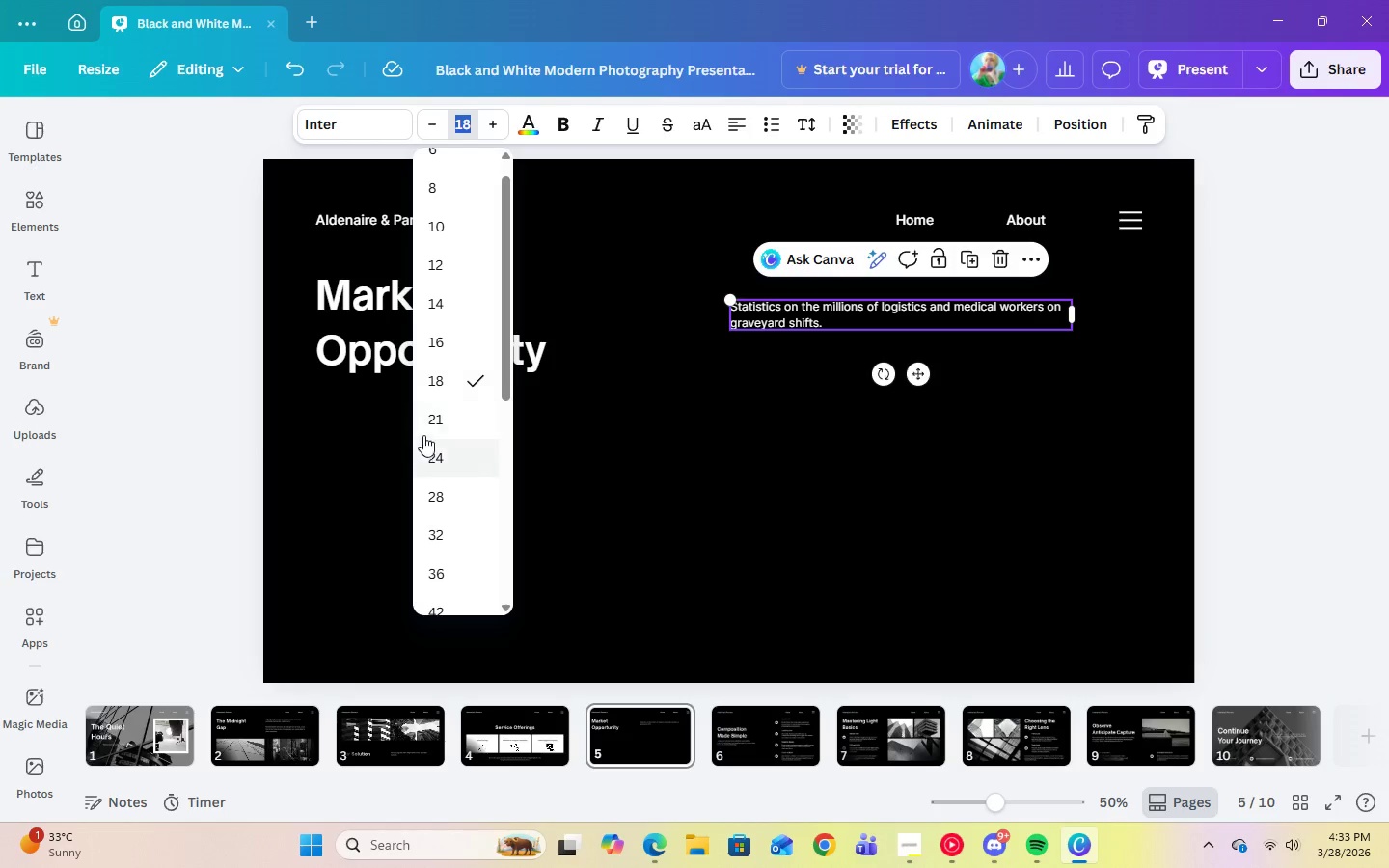 
left_click([426, 417])
 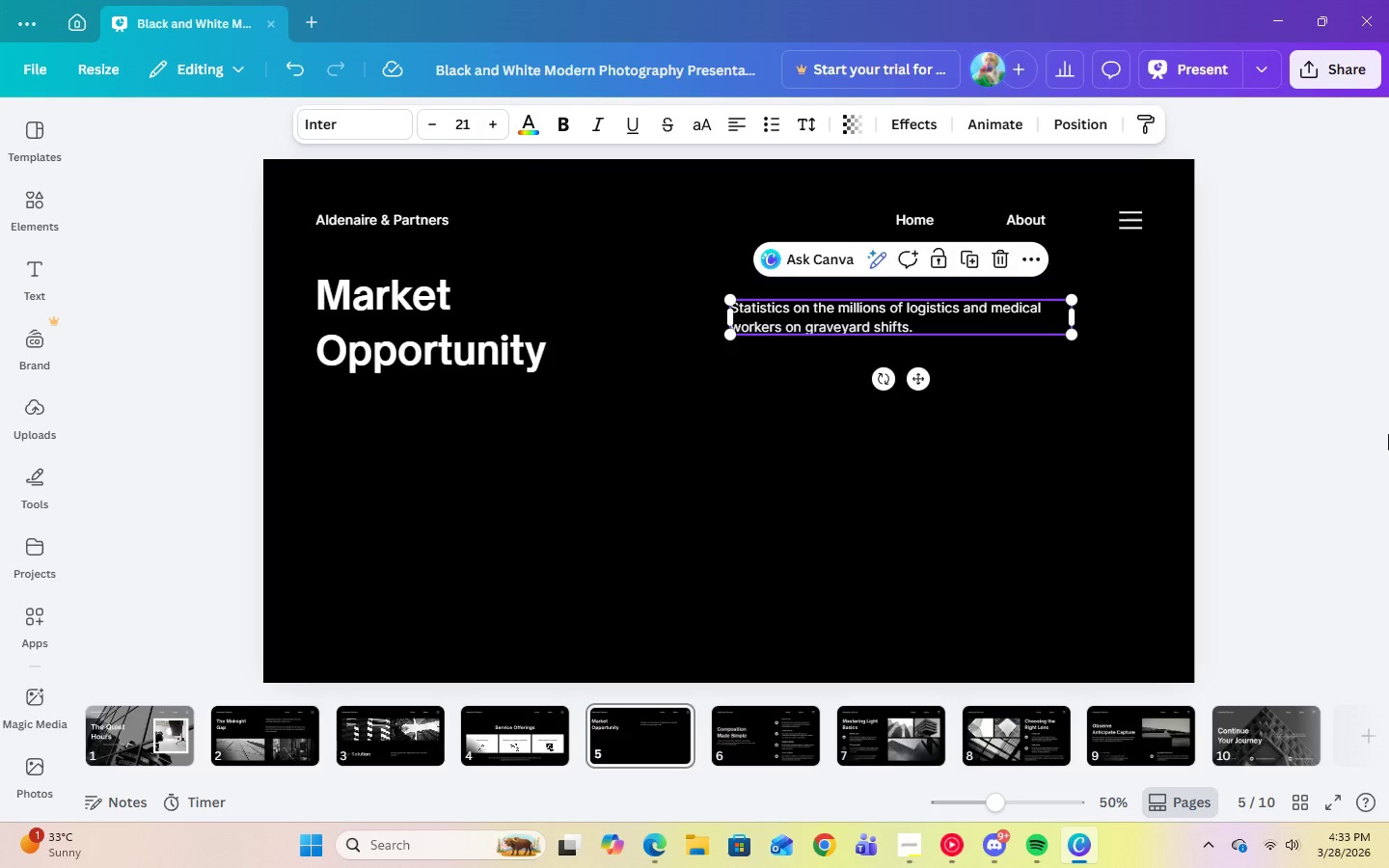 
left_click([1388, 434])
 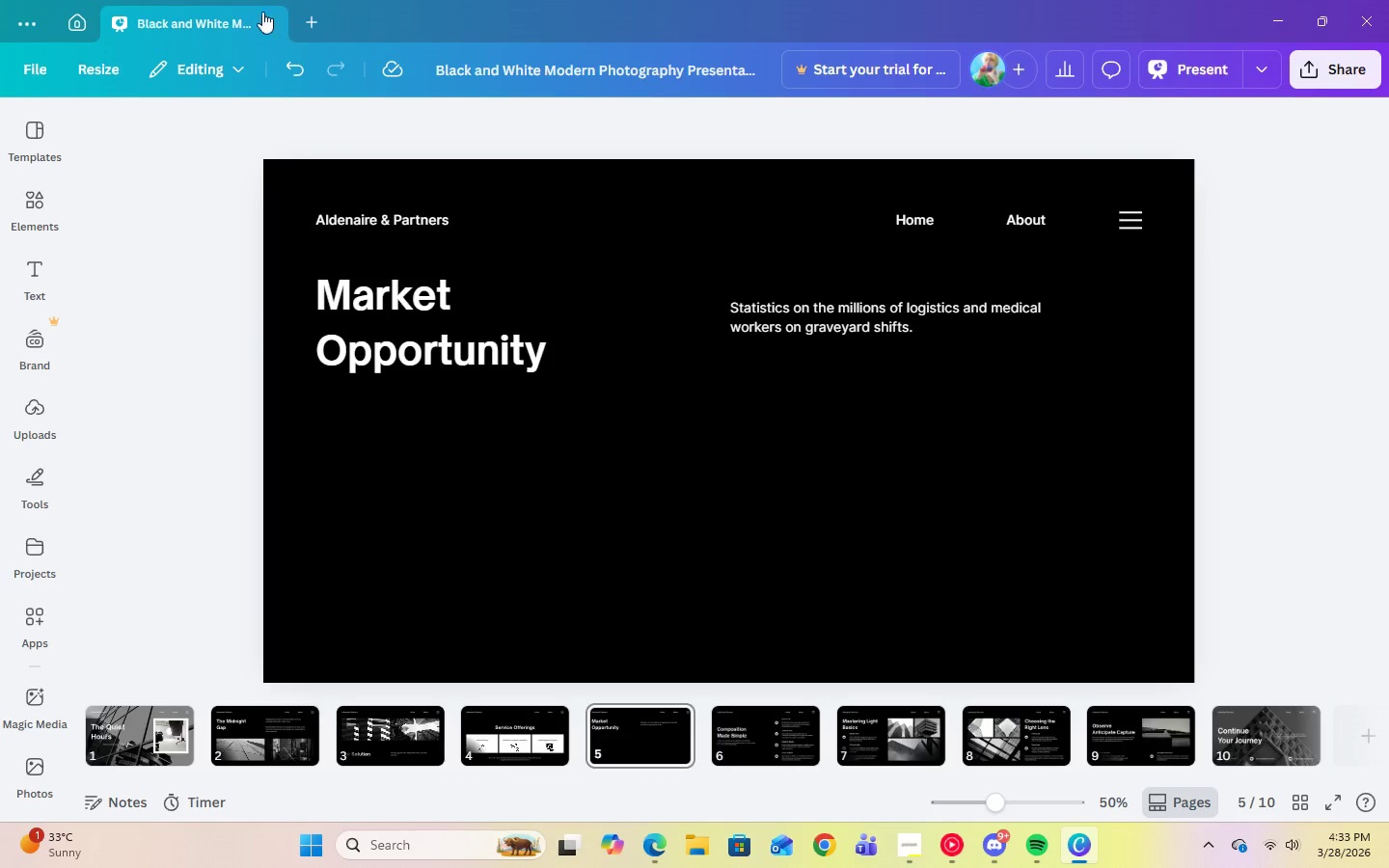 
left_click([37, 201])
 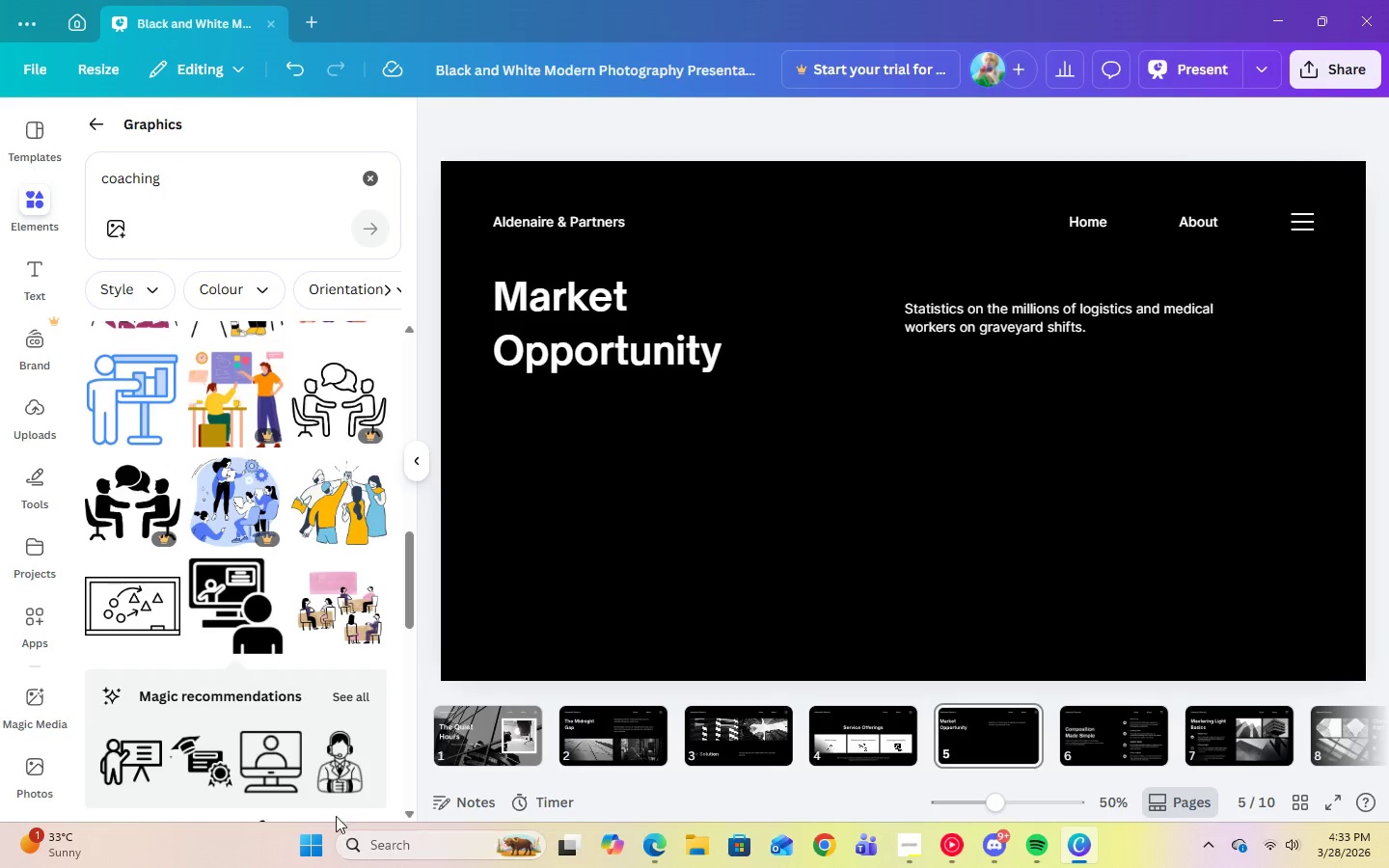 
scroll: coordinate [287, 692], scroll_direction: down, amount: 3.0
 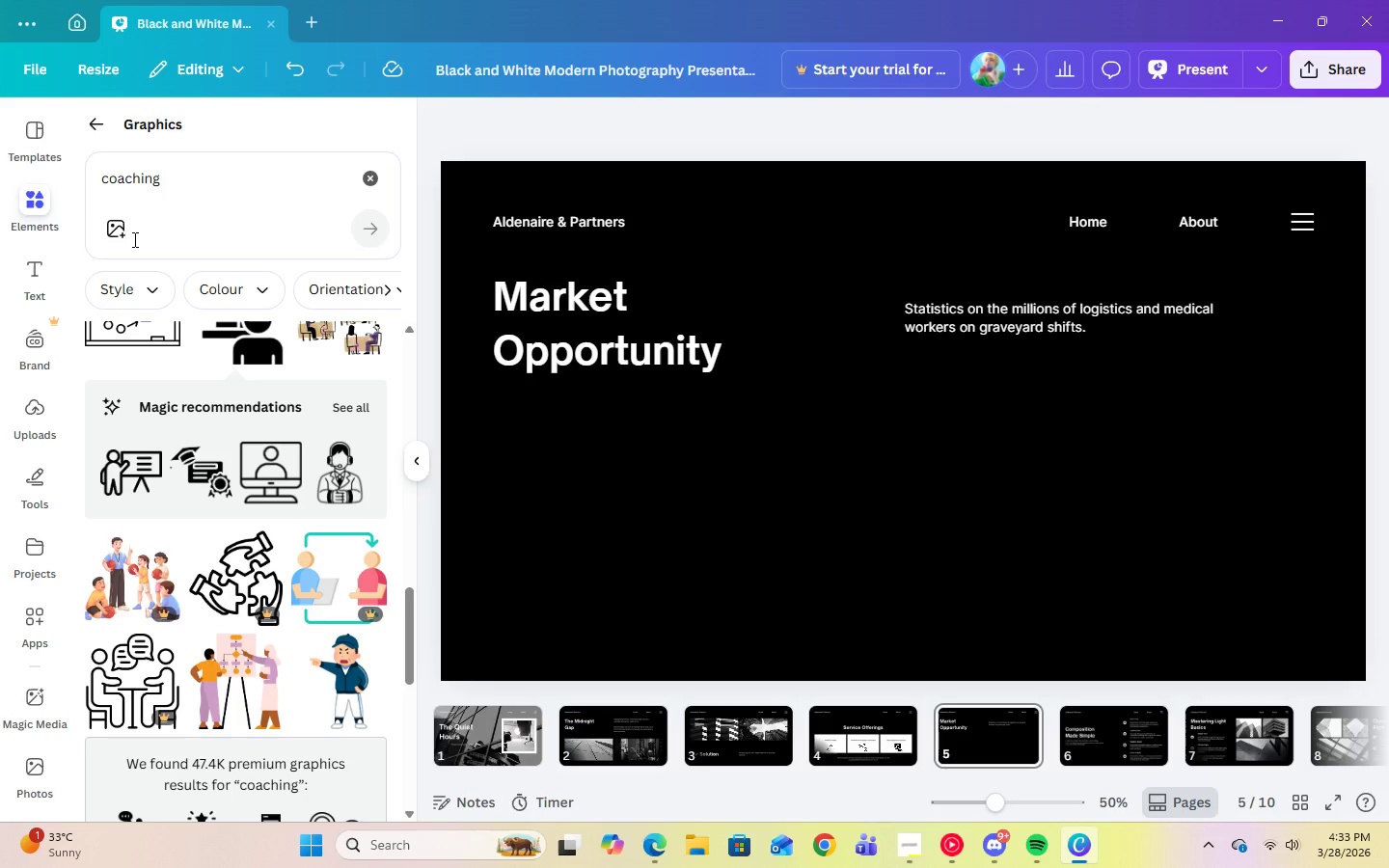 
left_click([96, 120])
 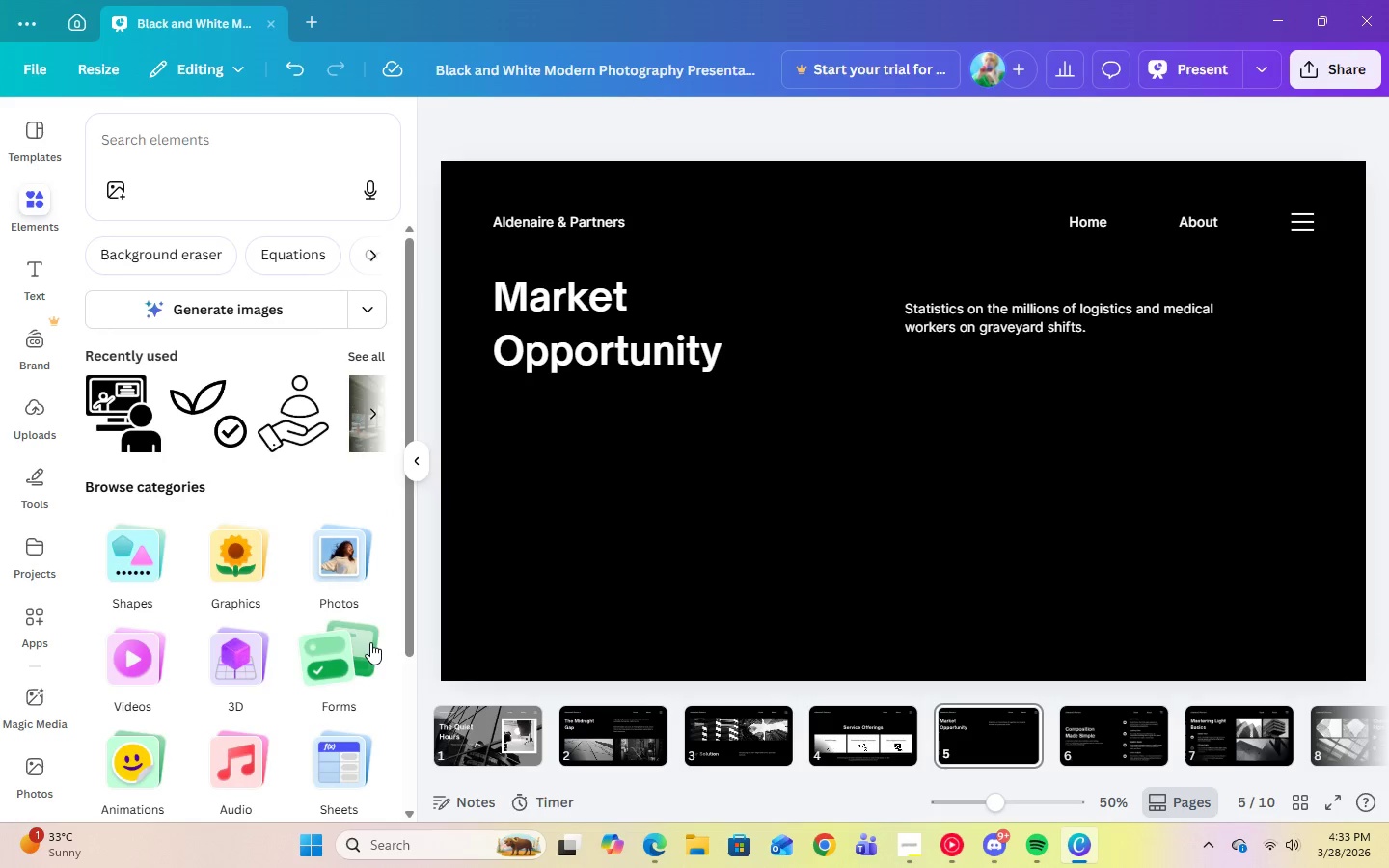 
scroll: coordinate [293, 643], scroll_direction: down, amount: 3.0
 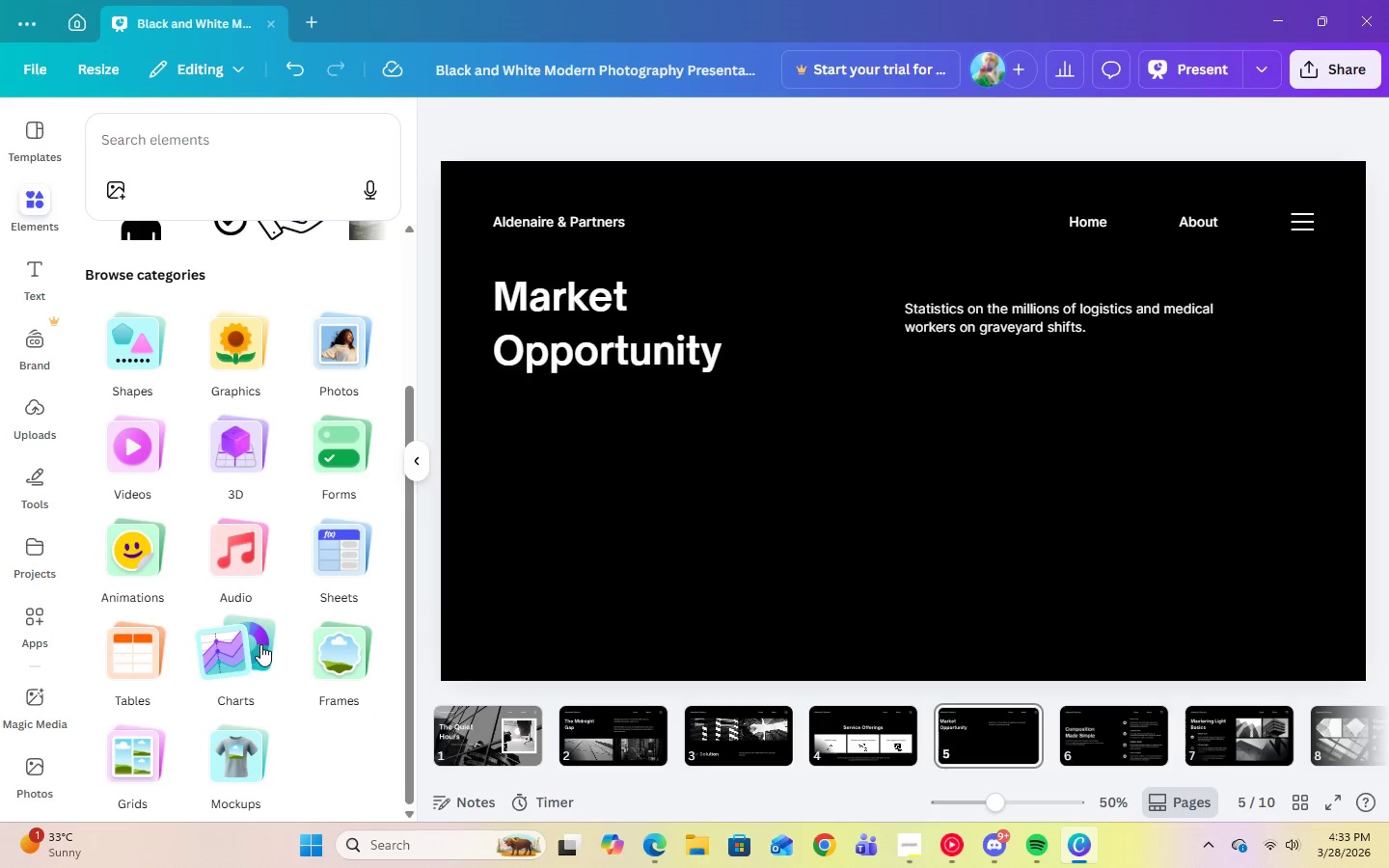 
left_click([259, 645])
 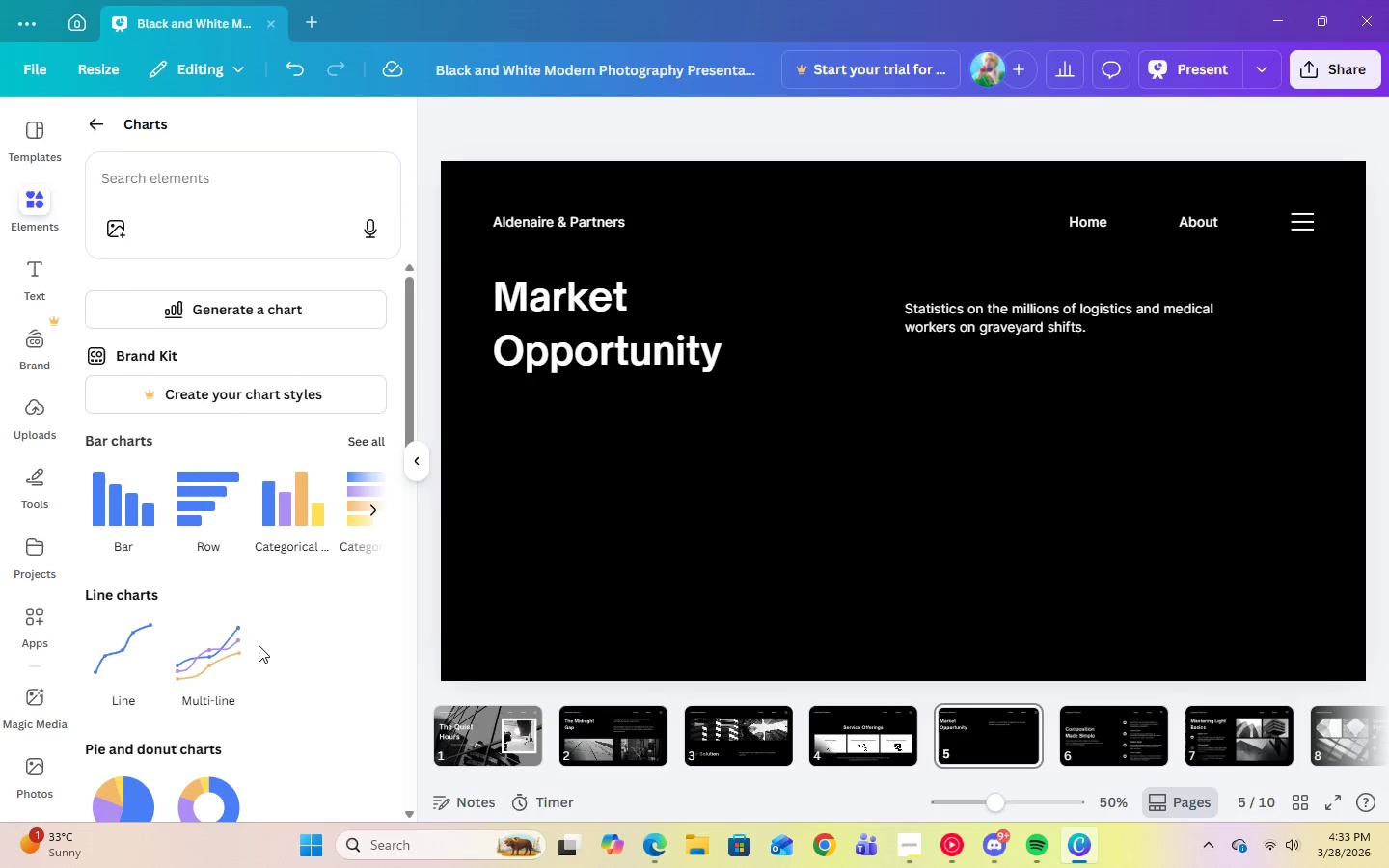 
scroll: coordinate [259, 645], scroll_direction: down, amount: 2.0
 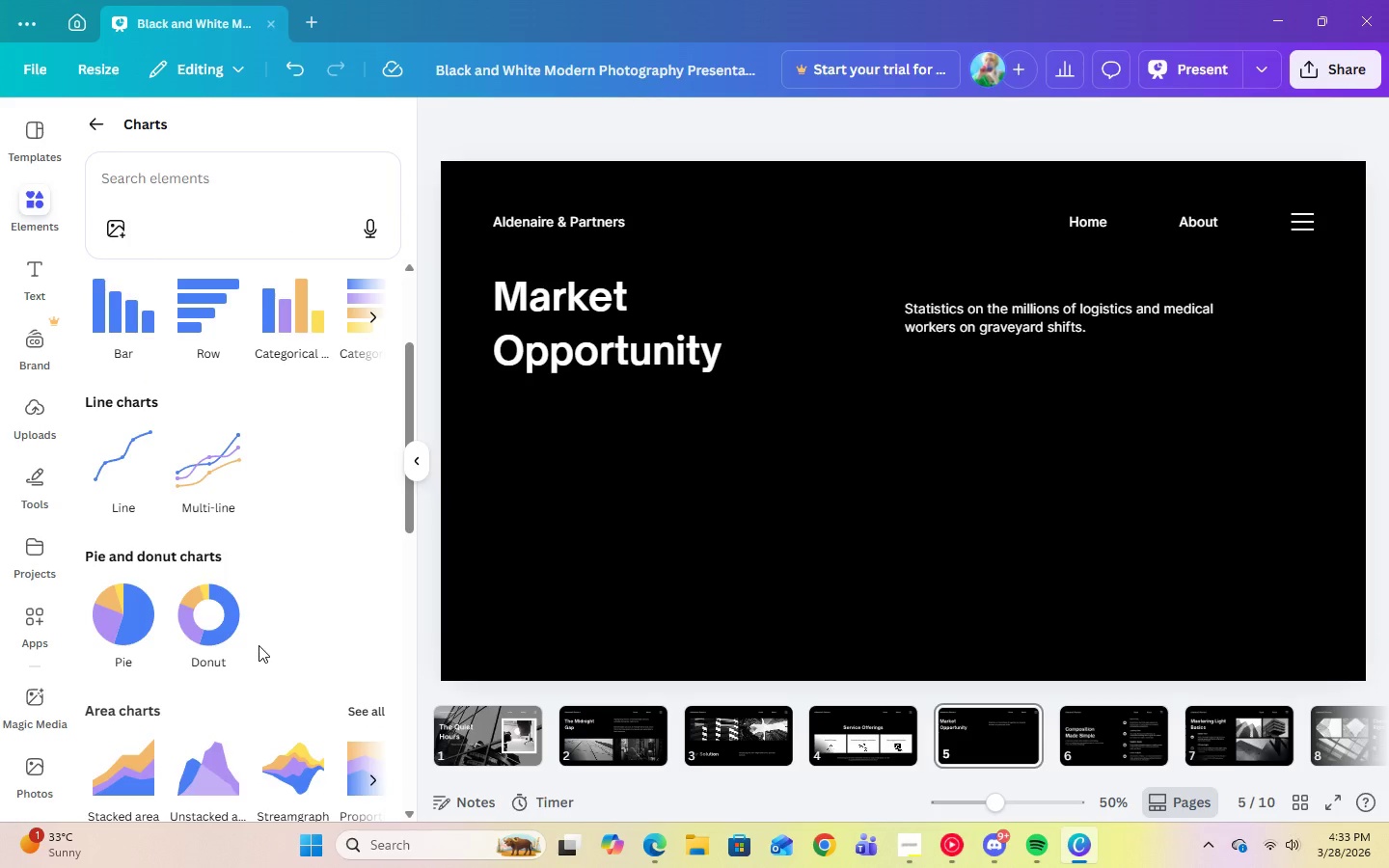 
left_click([898, 842])